 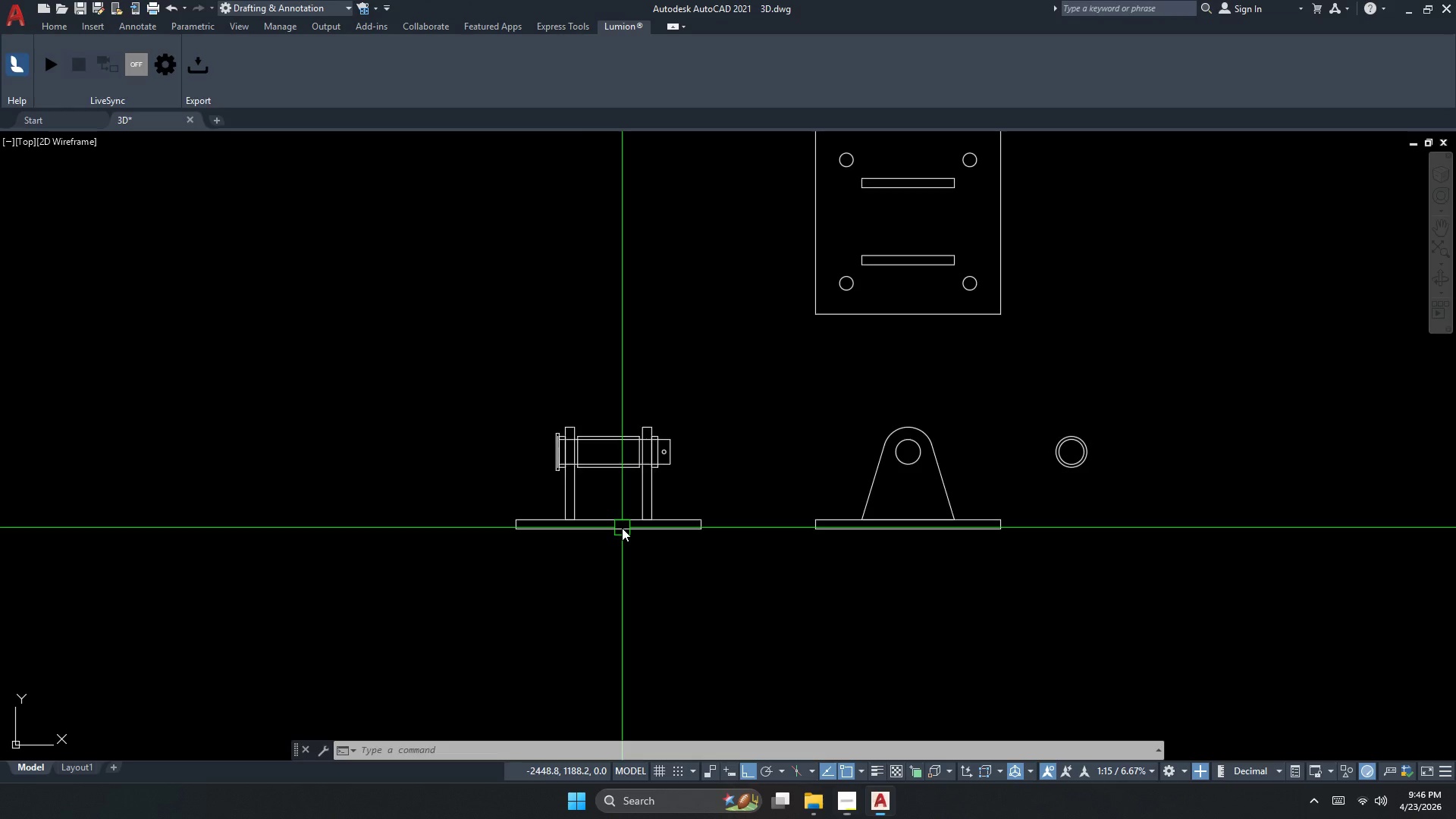 
scroll: coordinate [575, 465], scroll_direction: down, amount: 1.0
 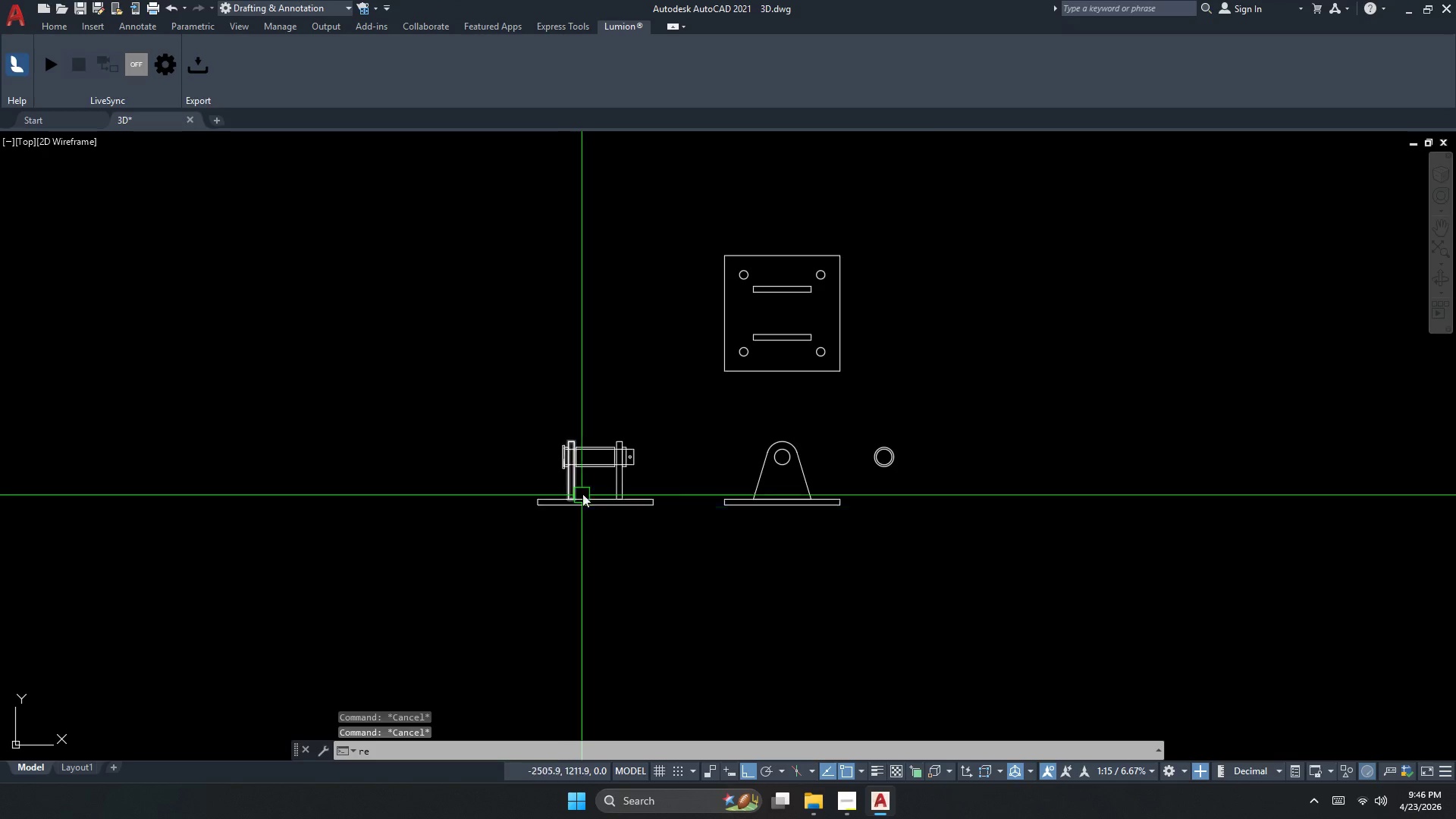 
key(Escape)
 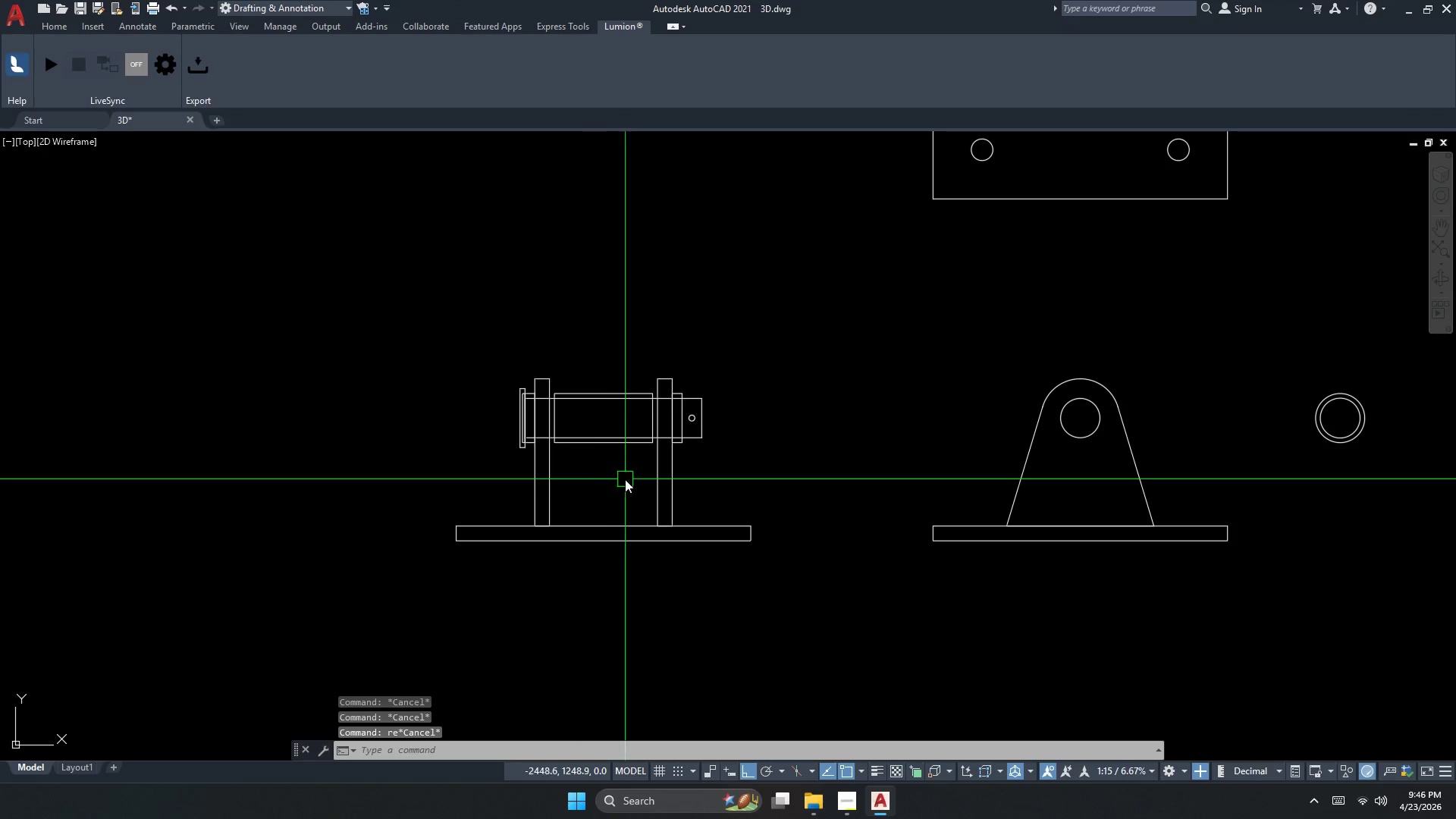 
scroll: coordinate [589, 483], scroll_direction: up, amount: 2.0
 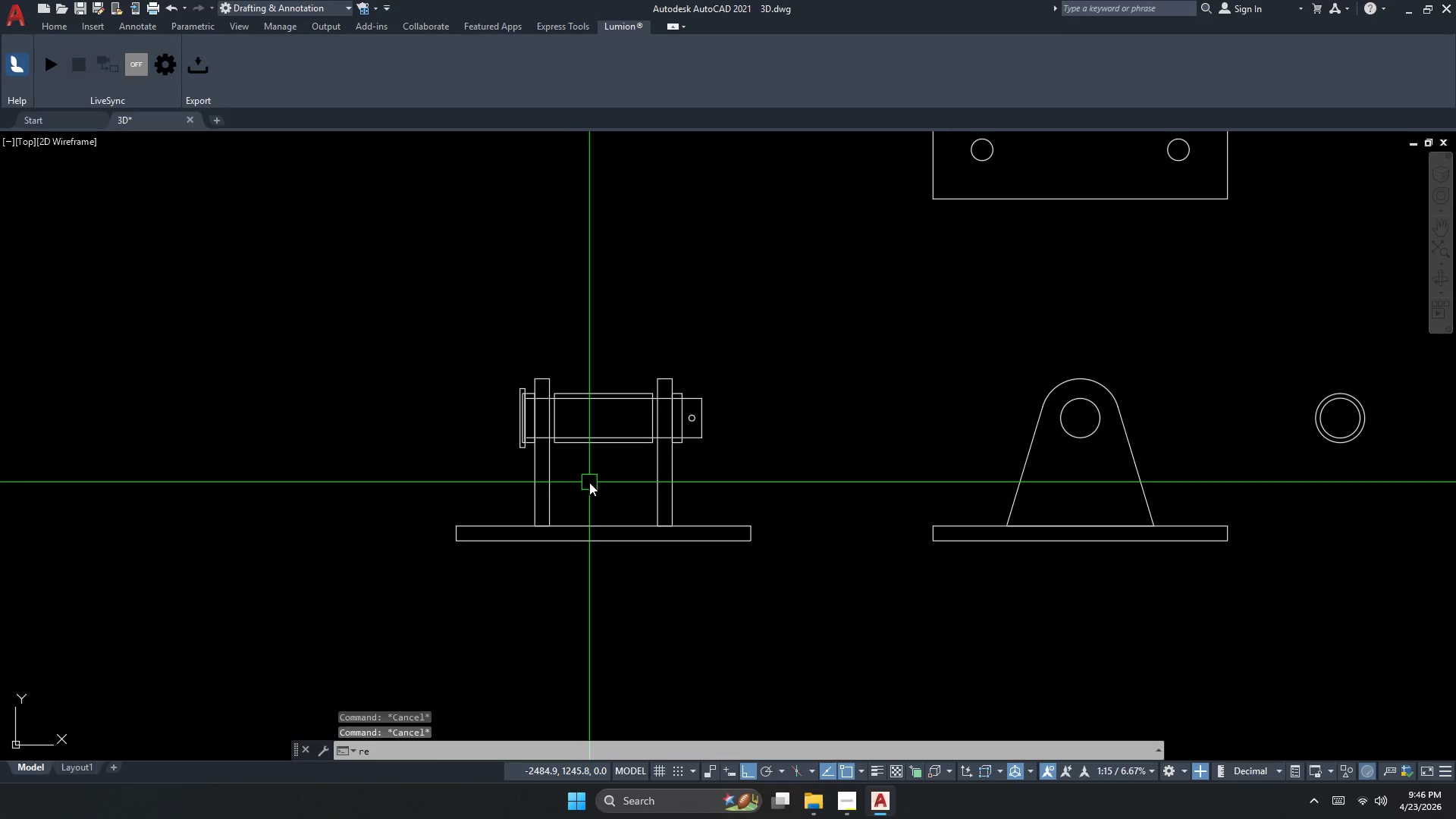 
type(rec )
key(Escape)
key(Escape)
type(d)
 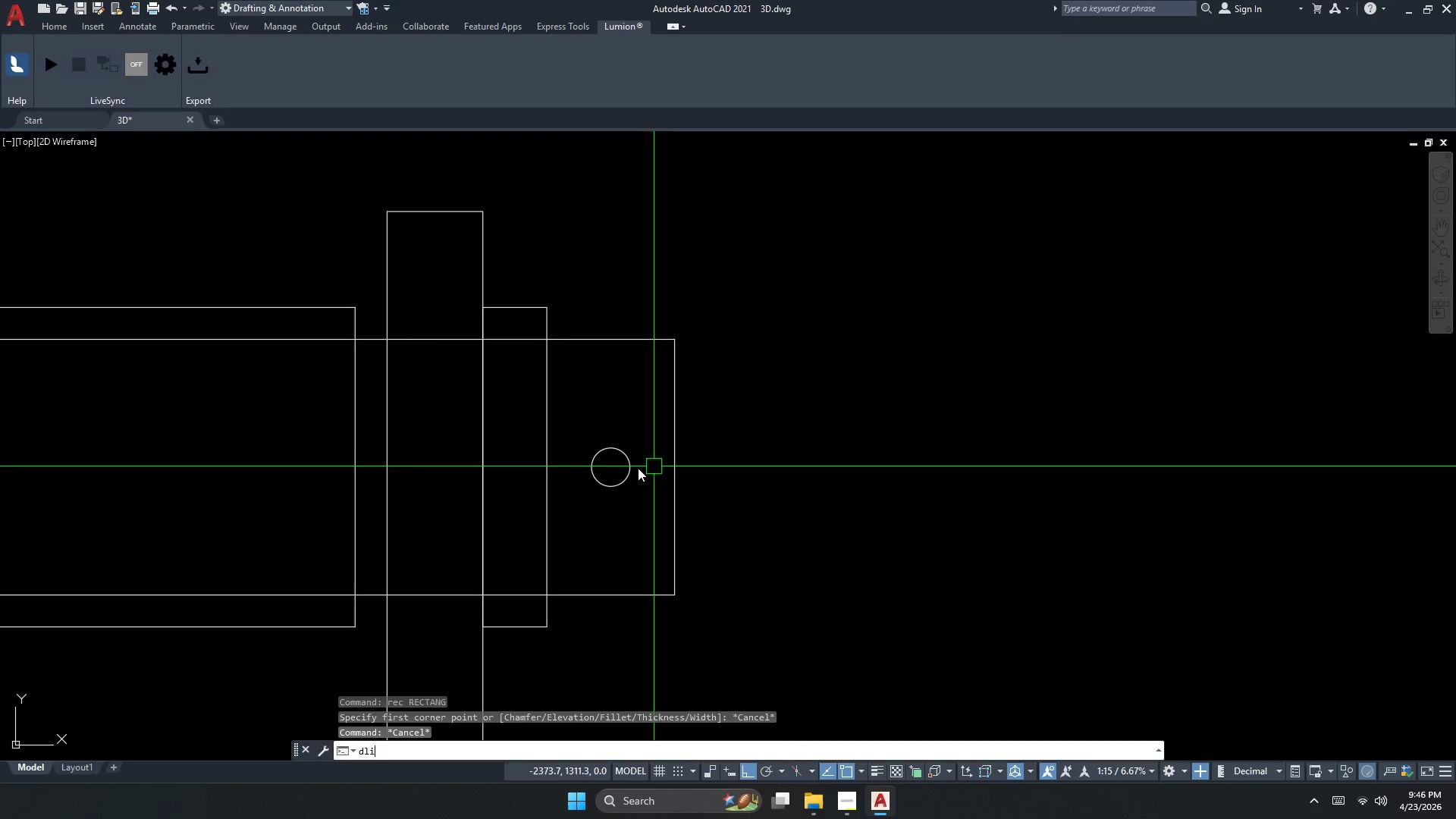 
scroll: coordinate [654, 466], scroll_direction: up, amount: 4.0
 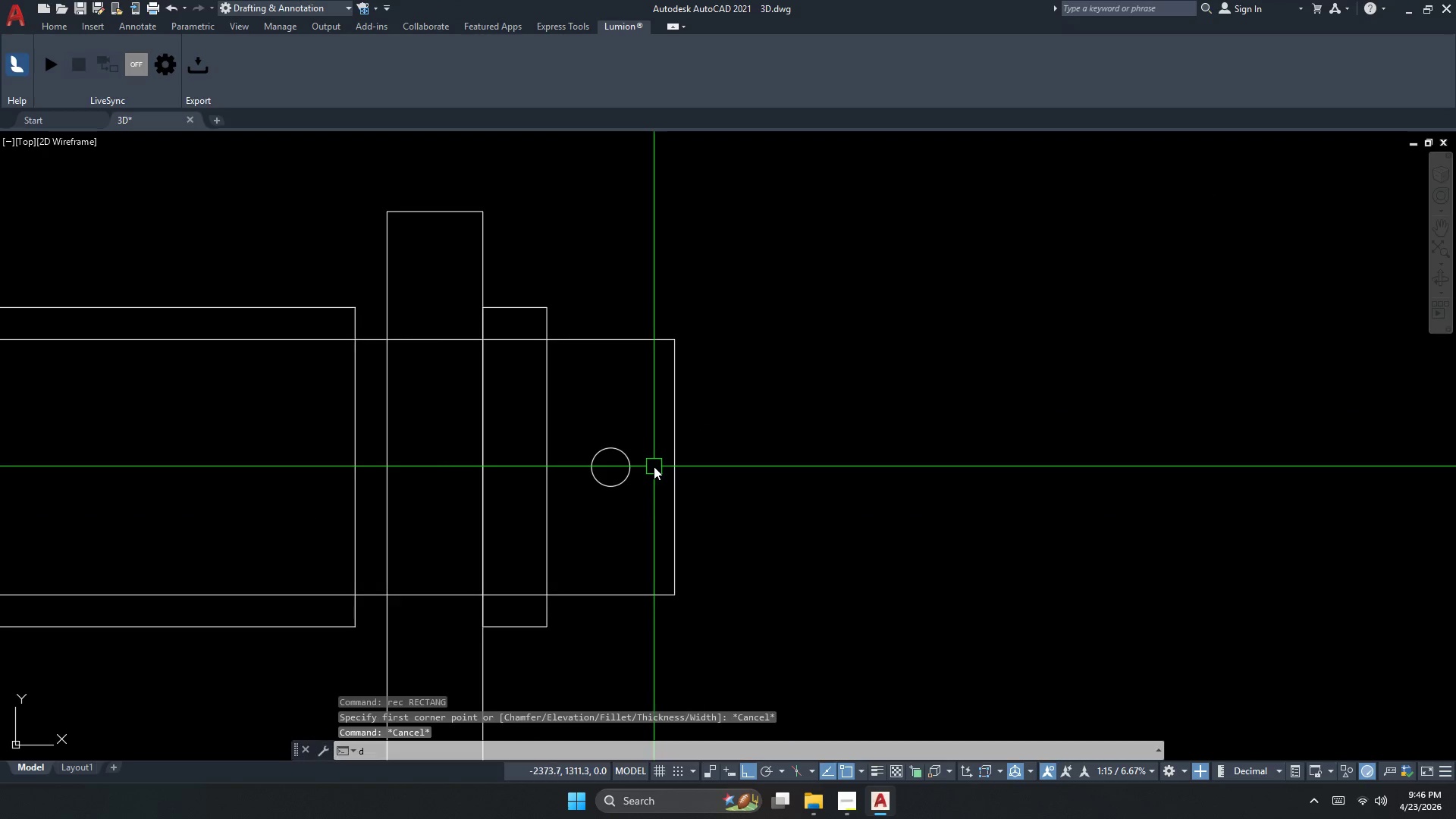 
type(li)
 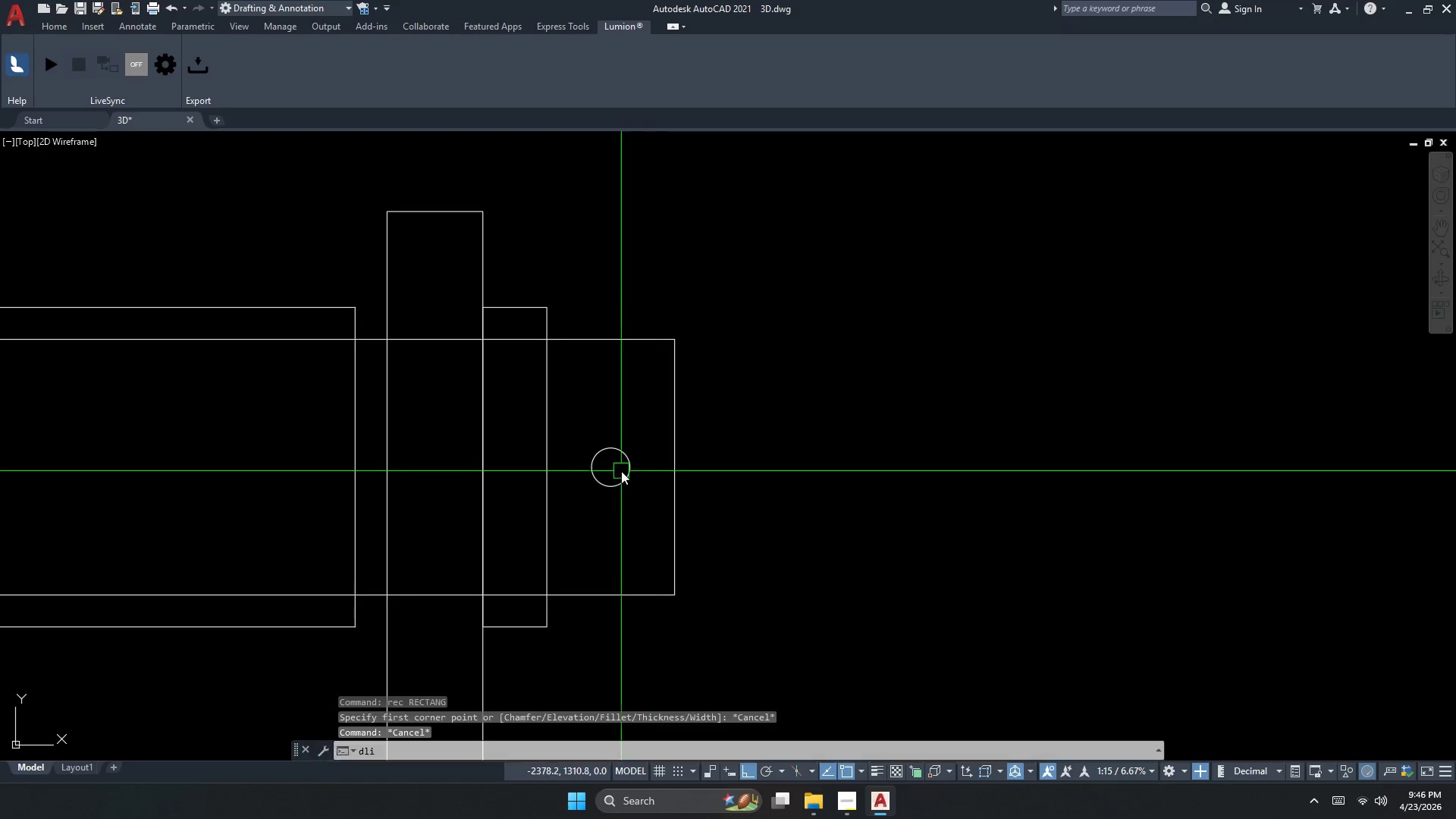 
key(Space)
 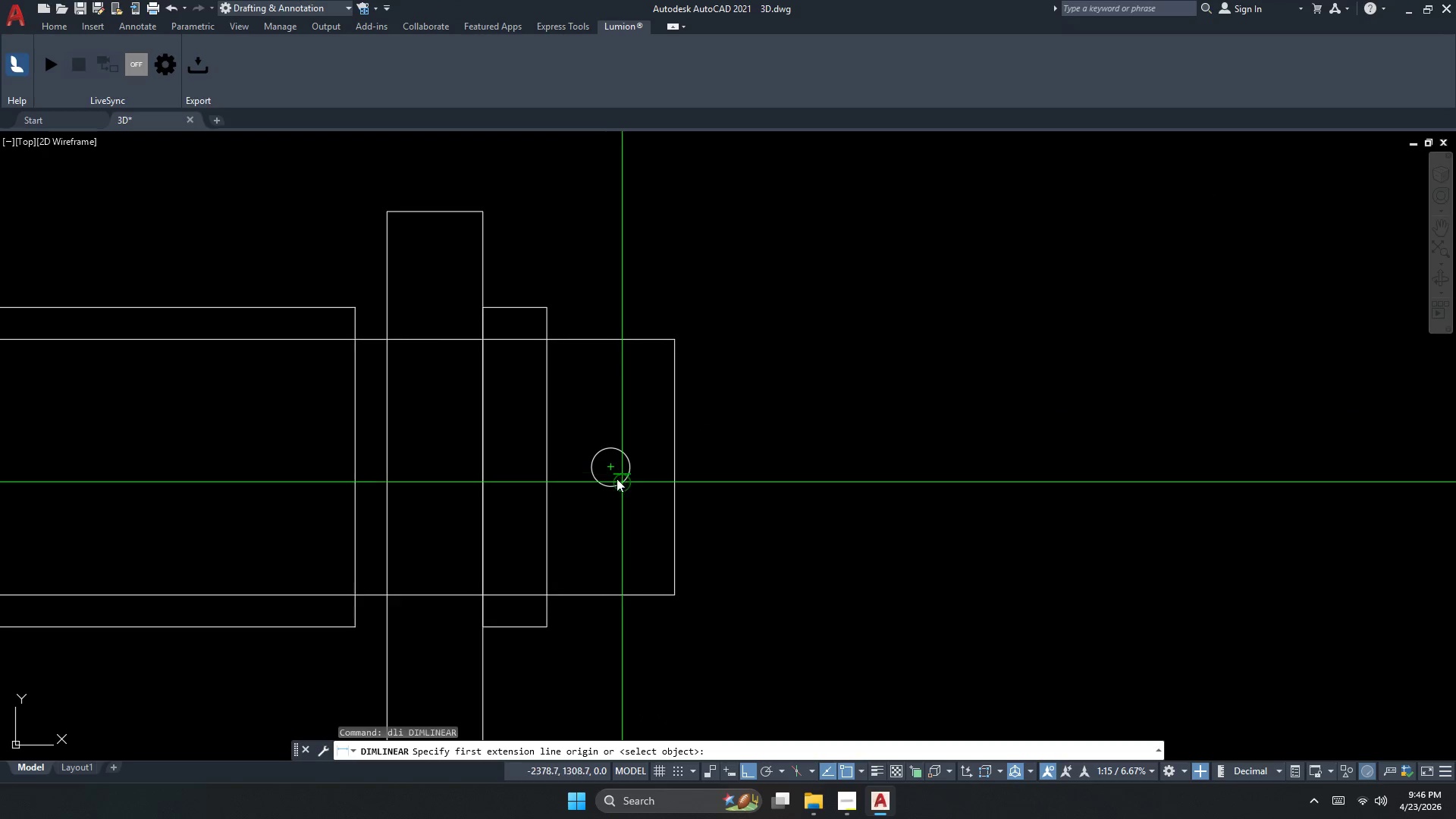 
key(Space)
 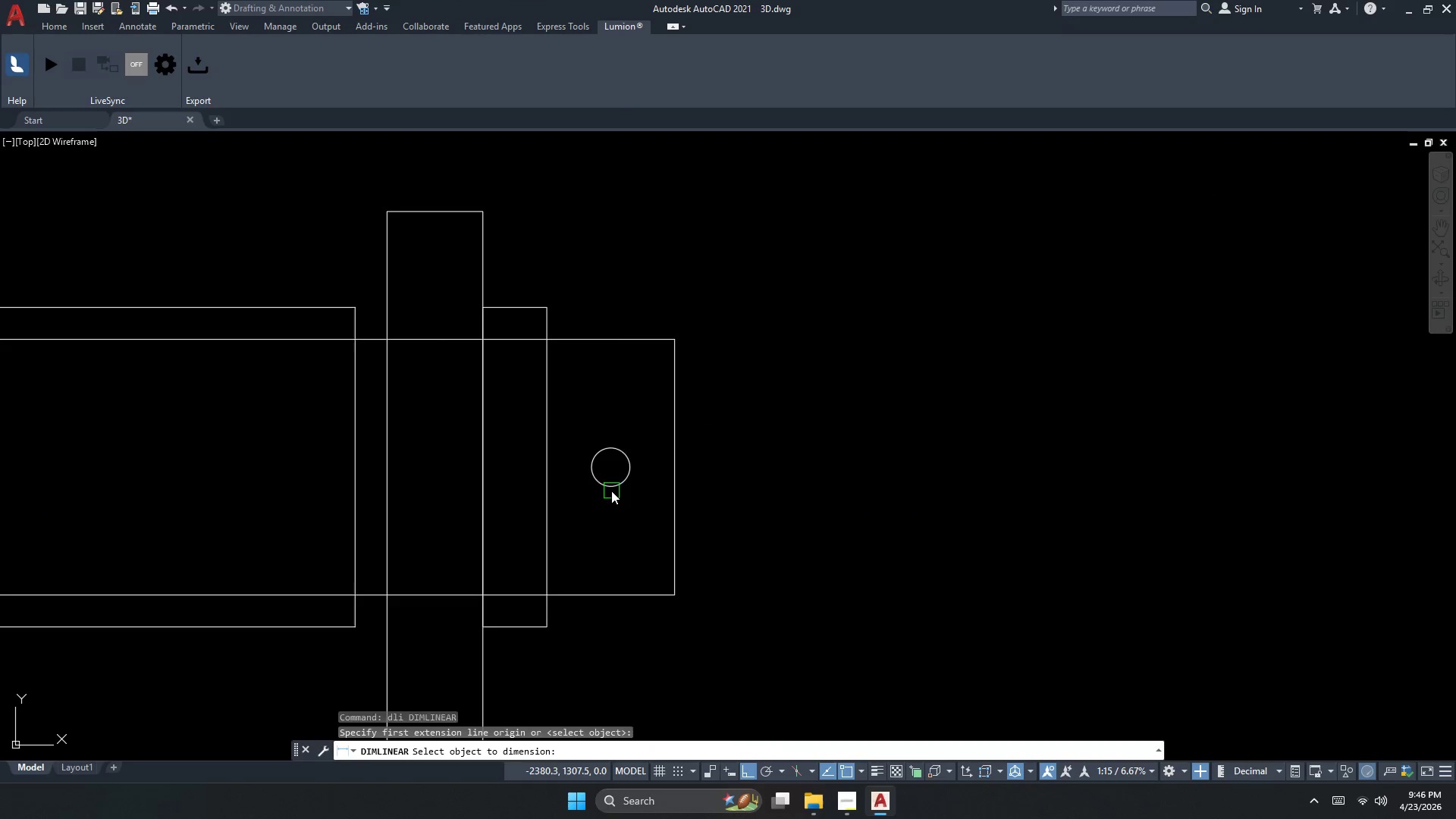 
left_click_drag(start_coordinate=[611, 490], to_coordinate=[610, 500])
 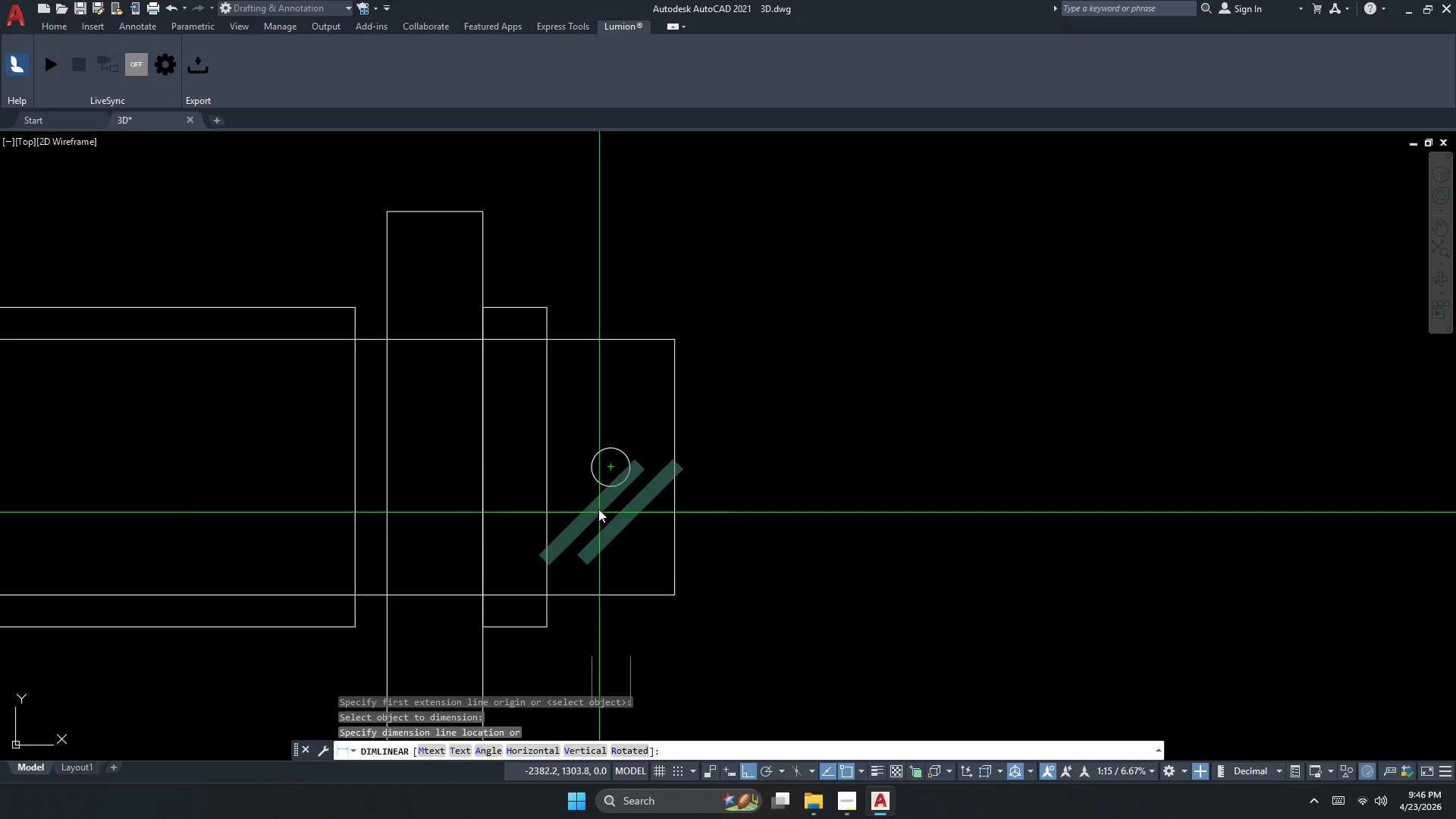 
scroll: coordinate [583, 460], scroll_direction: down, amount: 3.0
 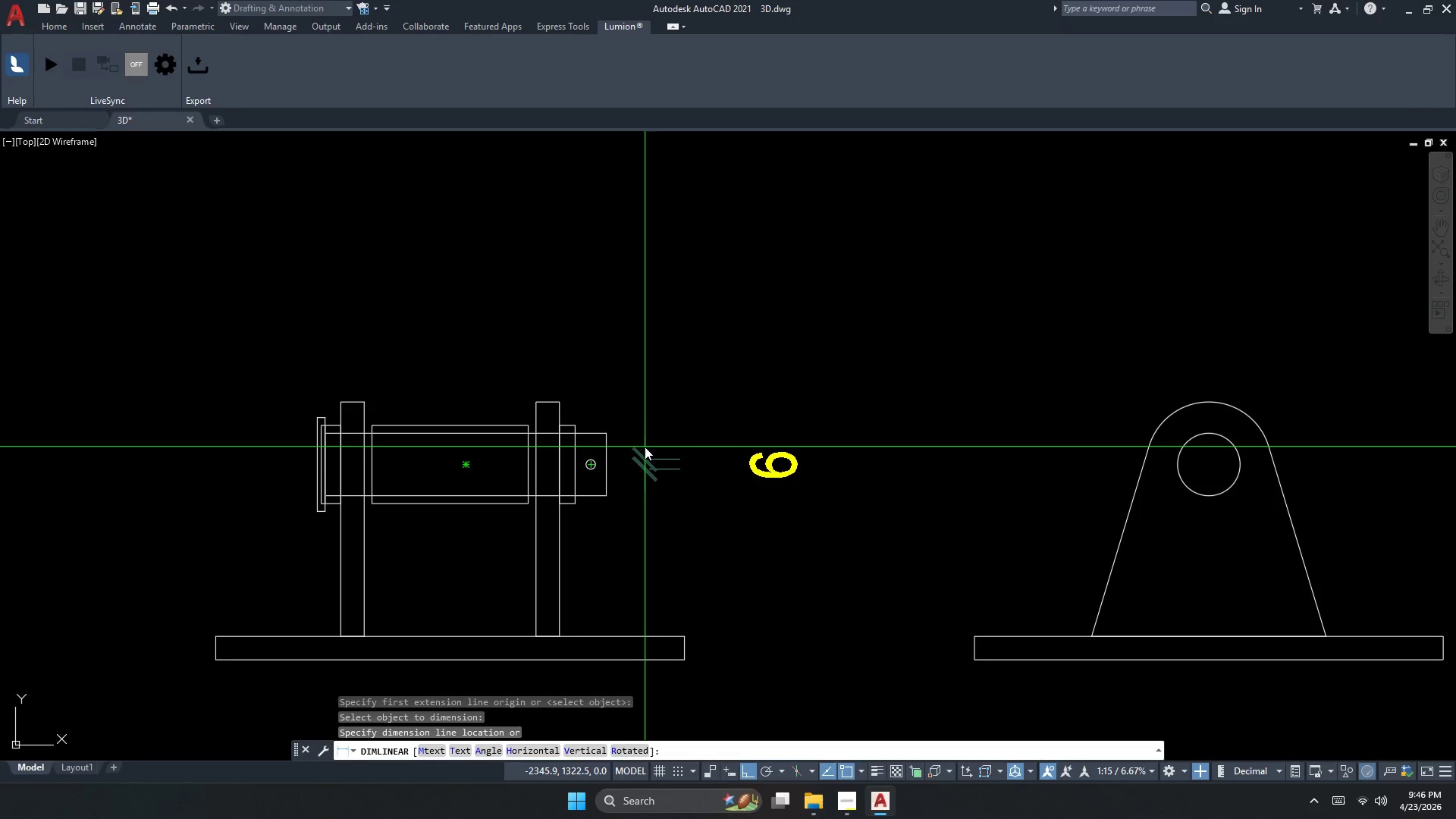 
key(Escape)
 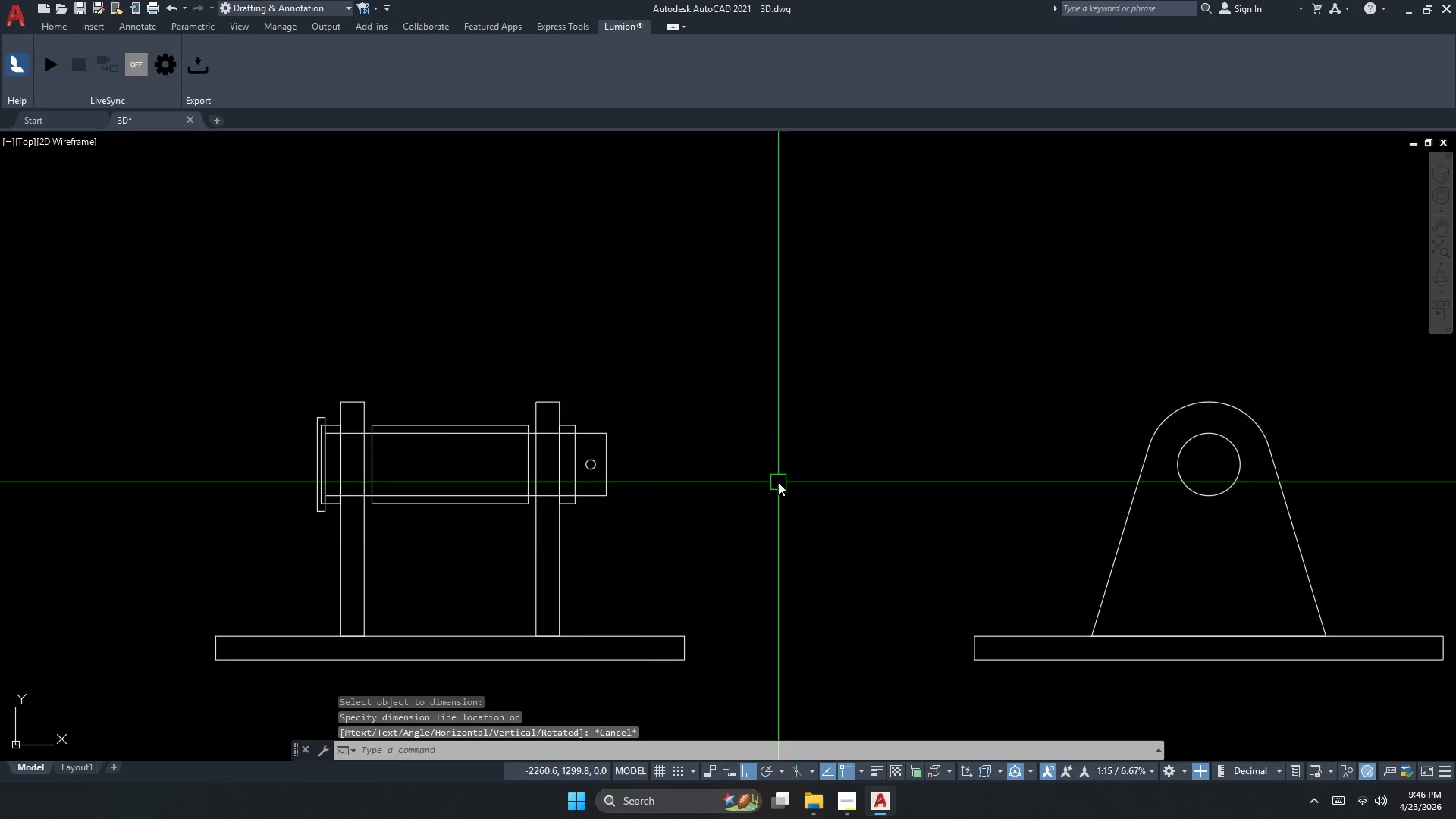 
key(Alt+AltLeft)
 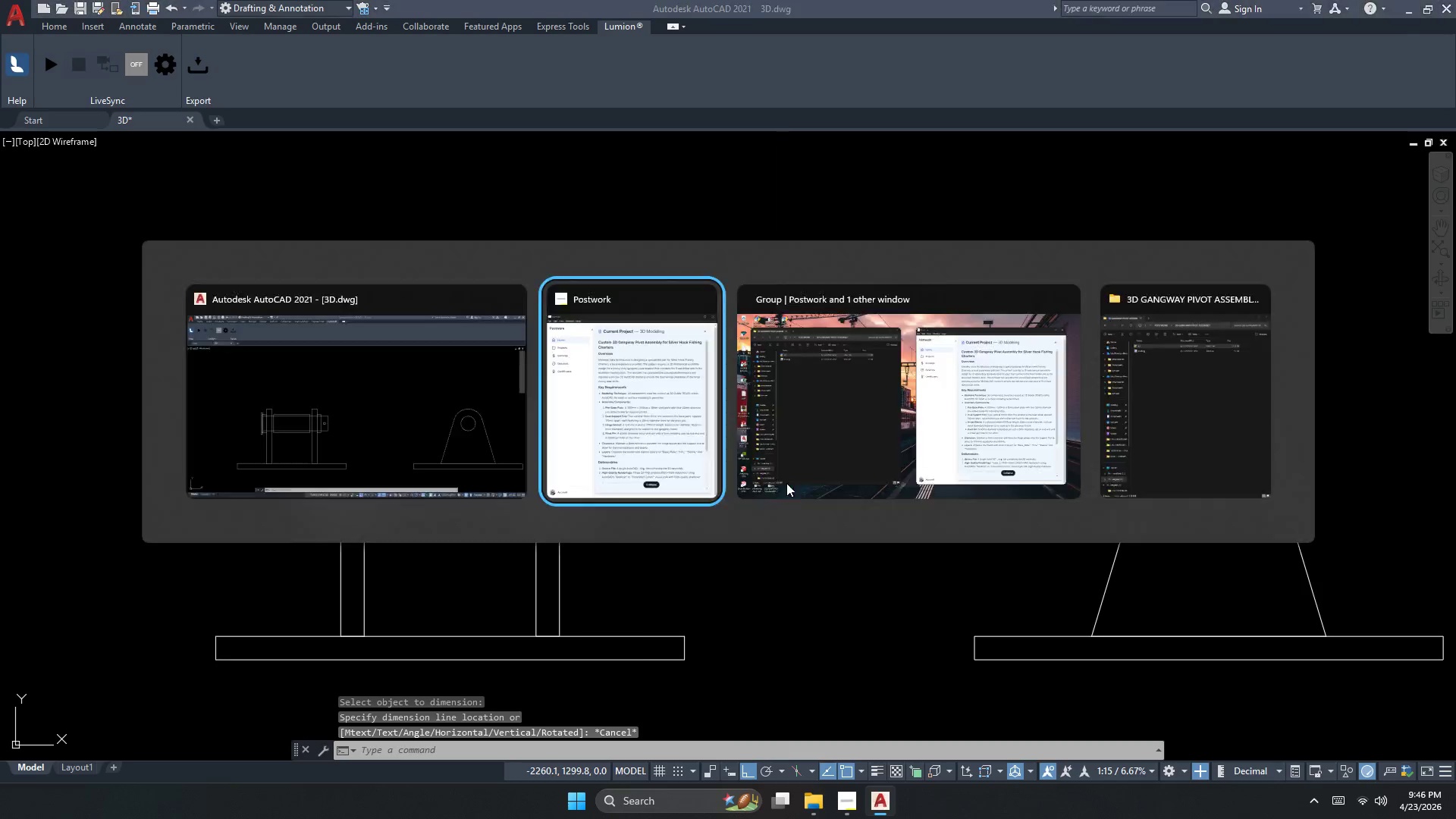 
key(Alt+Tab)